 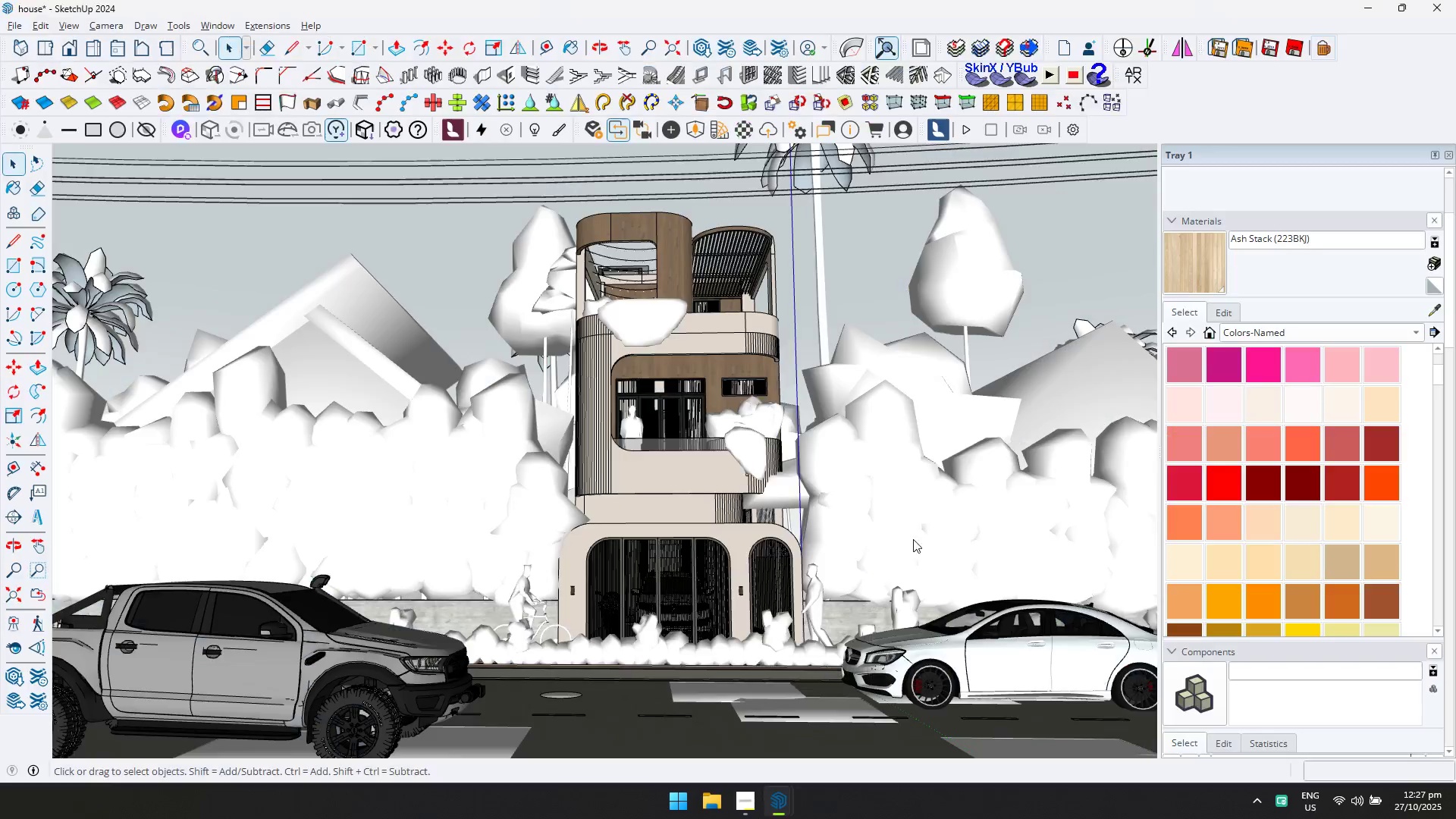 
scroll: coordinate [994, 716], scroll_direction: up, amount: 23.0
 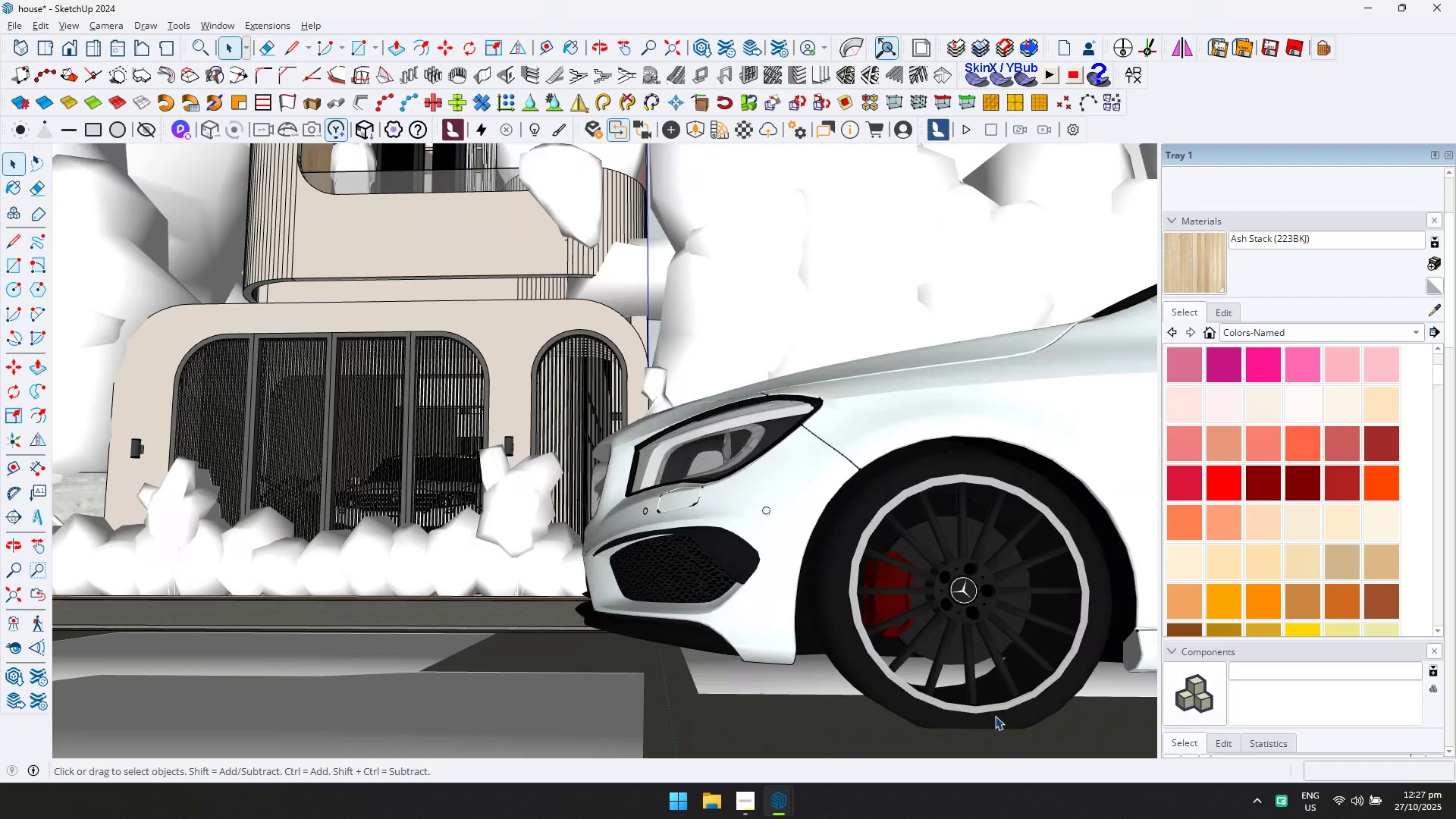 
left_click([995, 716])
 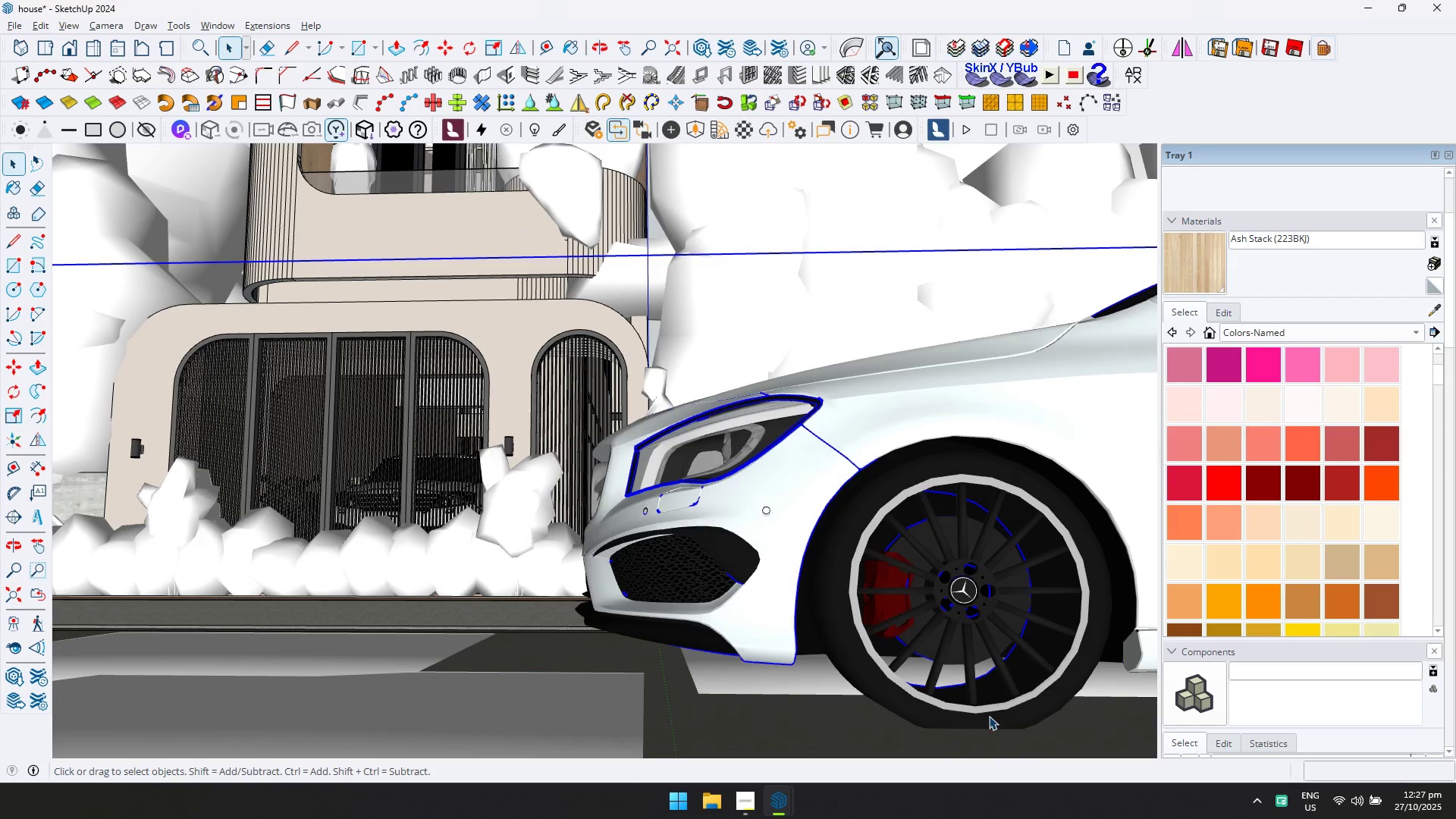 
key(M)
 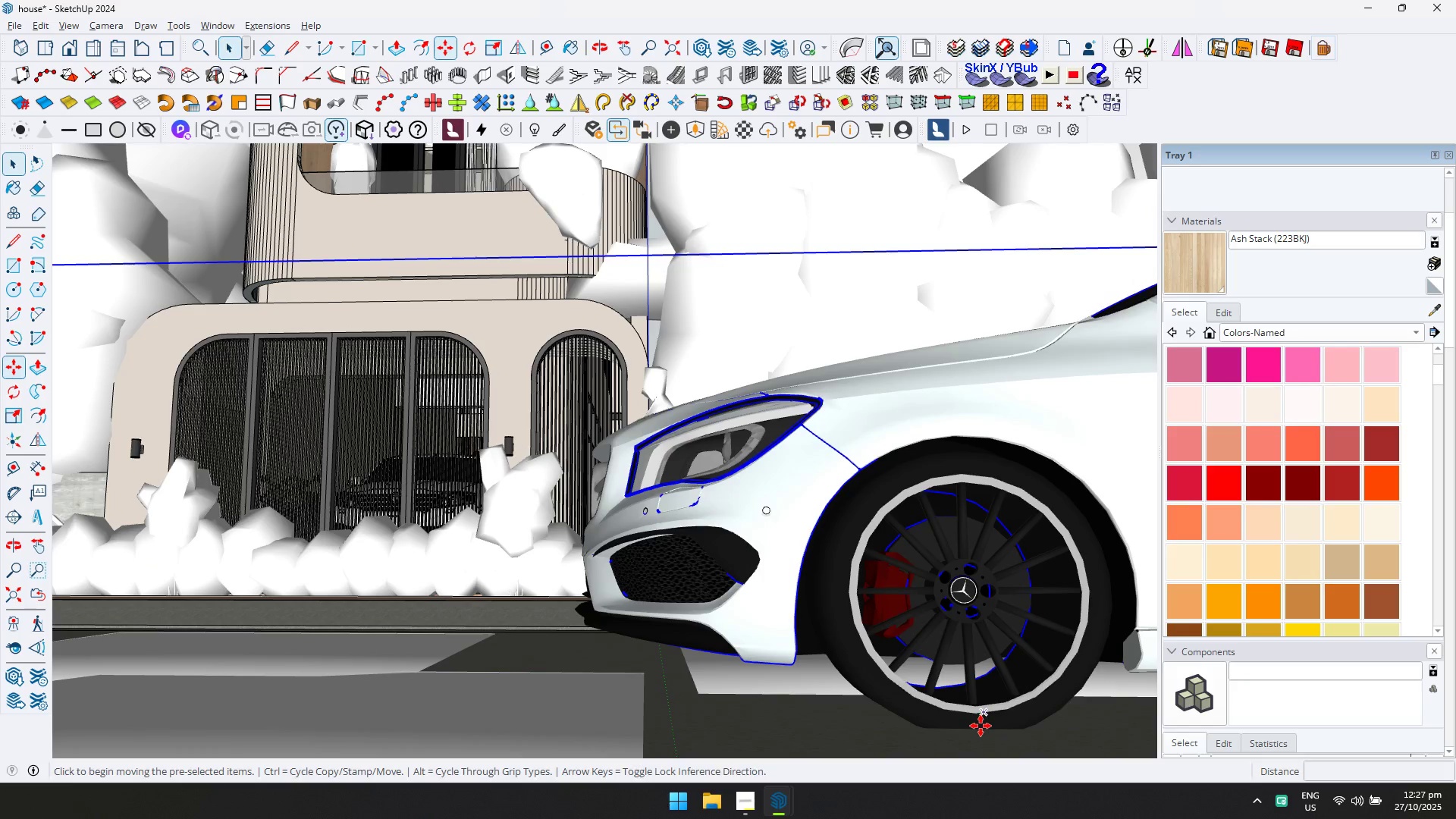 
hold_key(key=ShiftLeft, duration=0.36)
 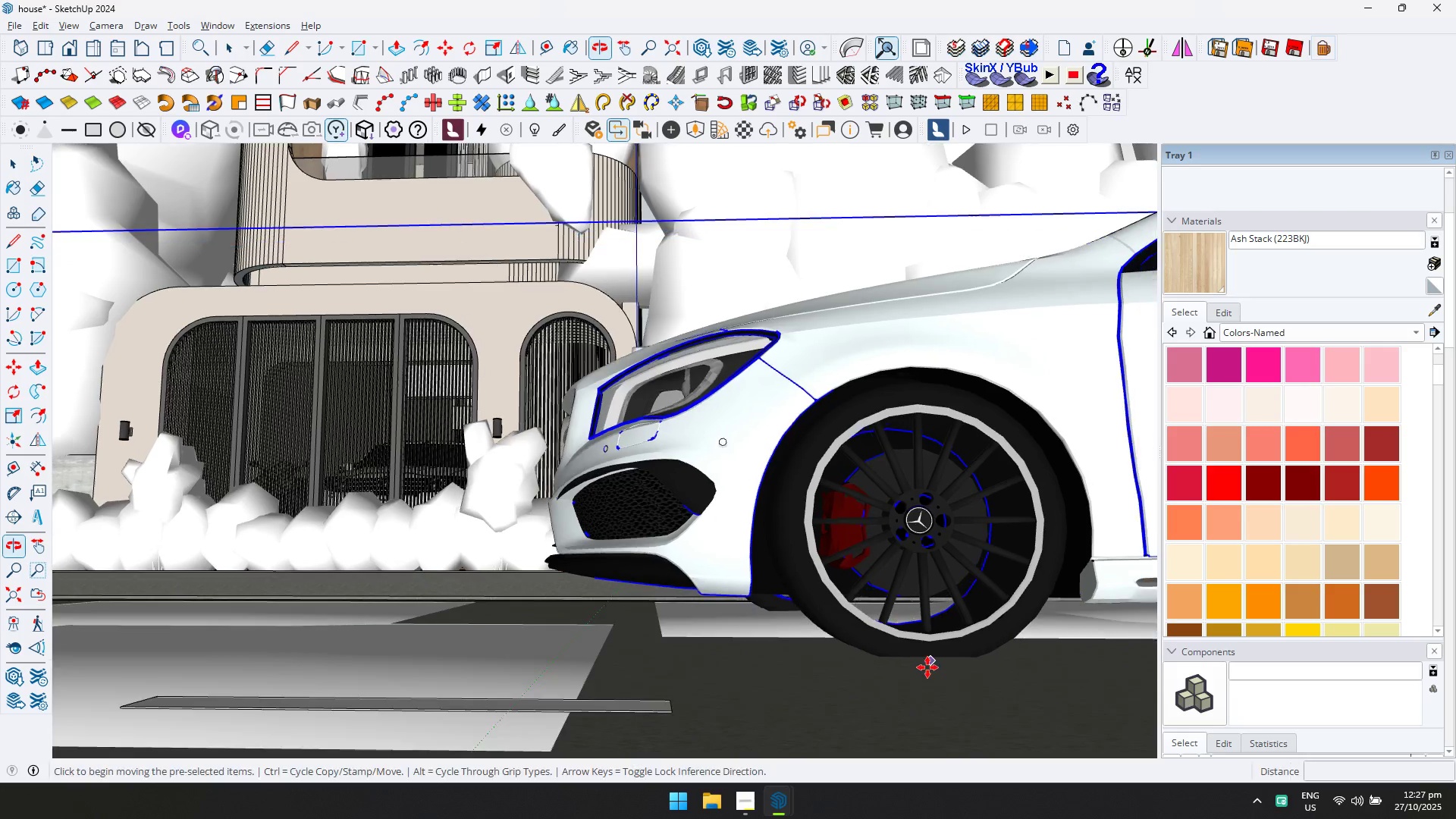 
left_click([927, 671])
 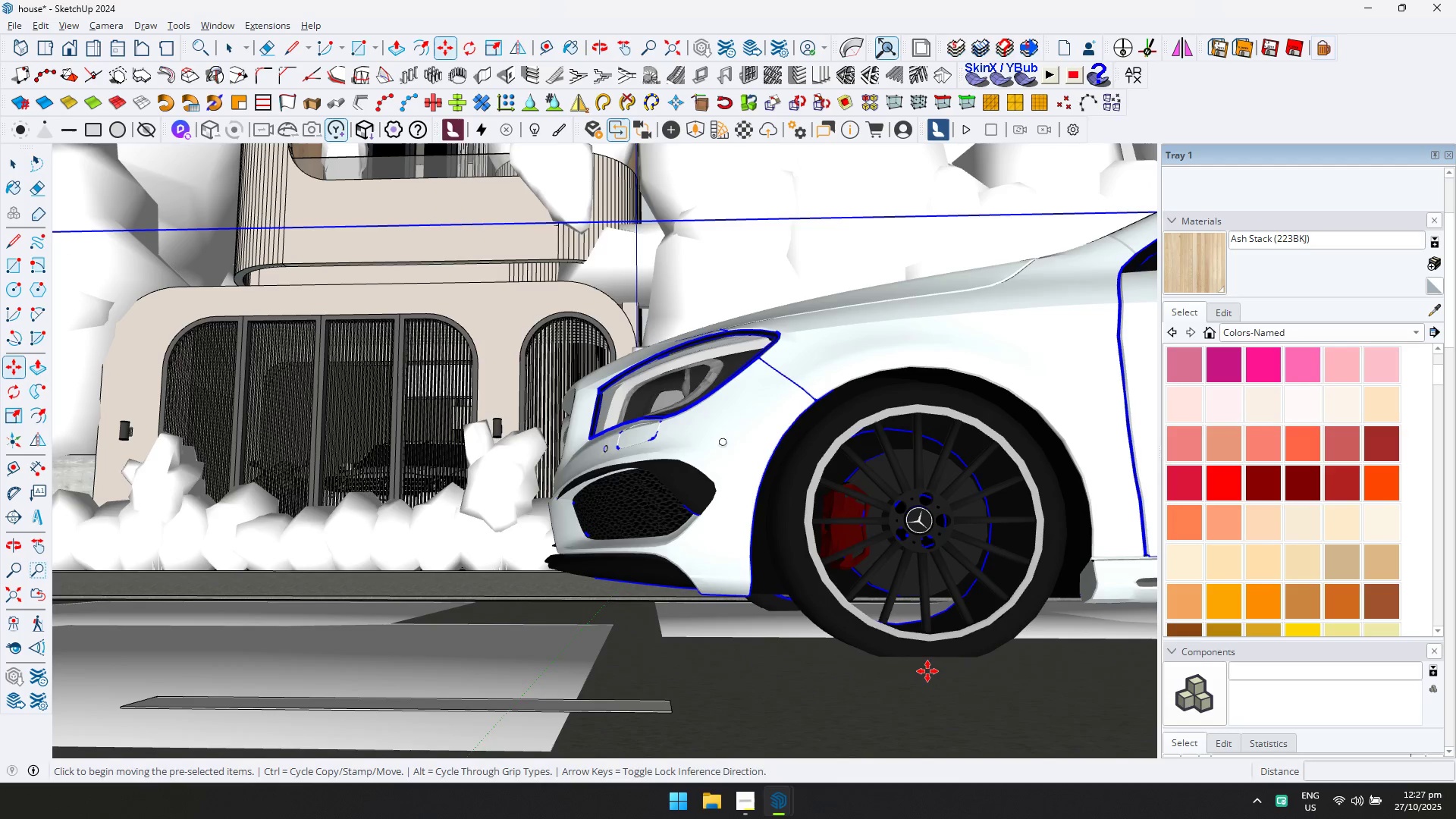 
key(ArrowUp)
 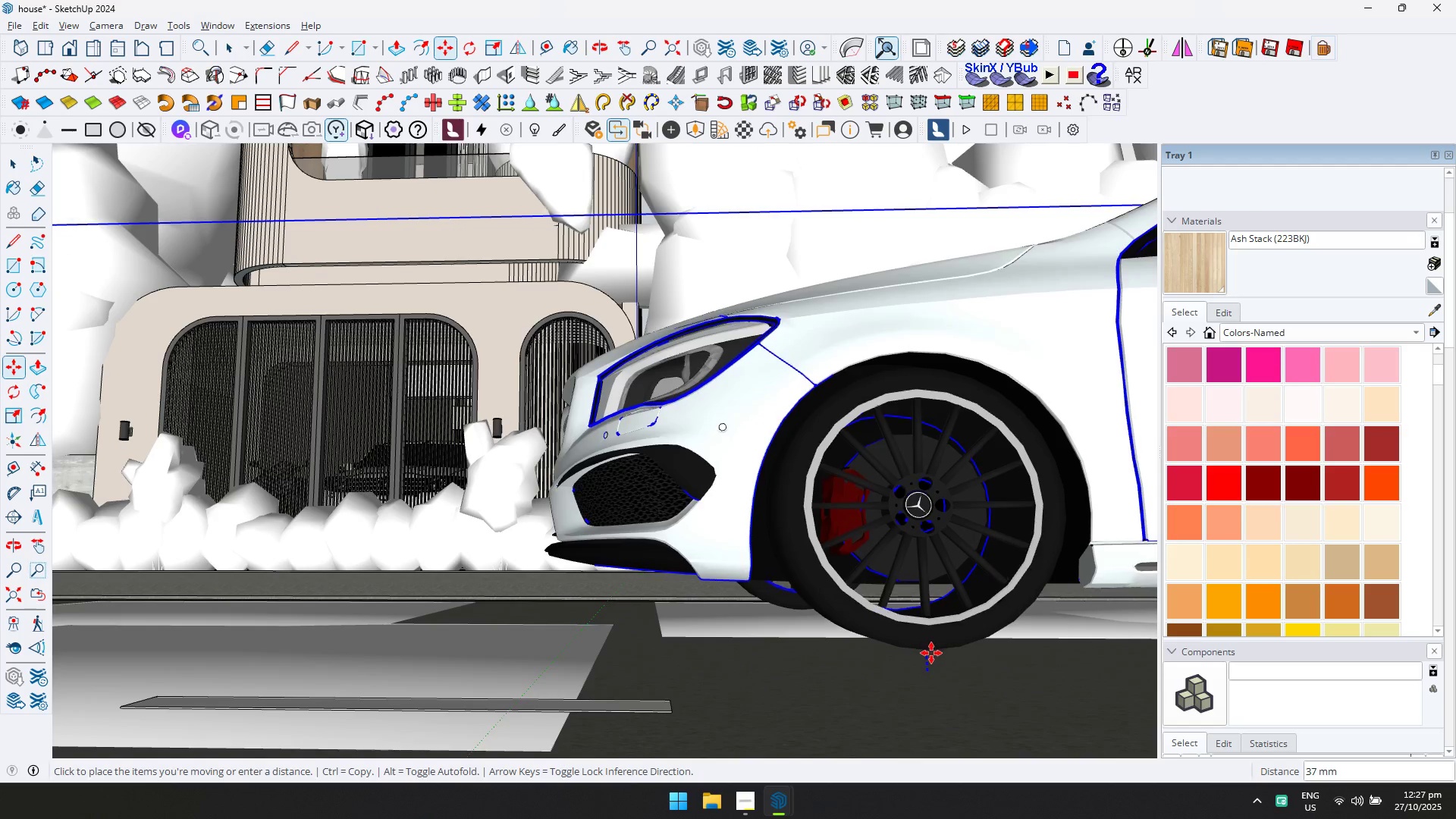 
left_click([924, 655])
 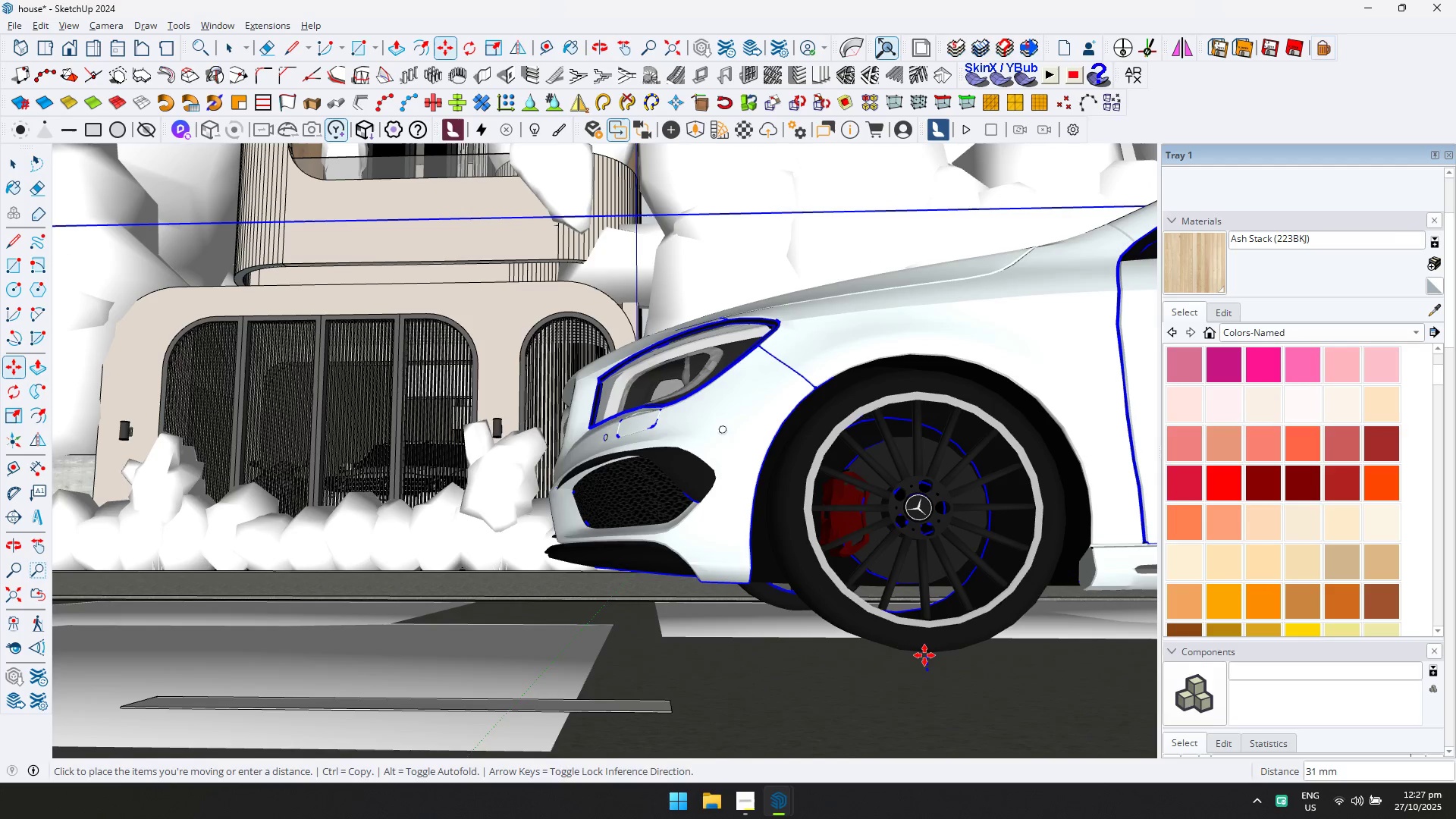 
key(Escape)
 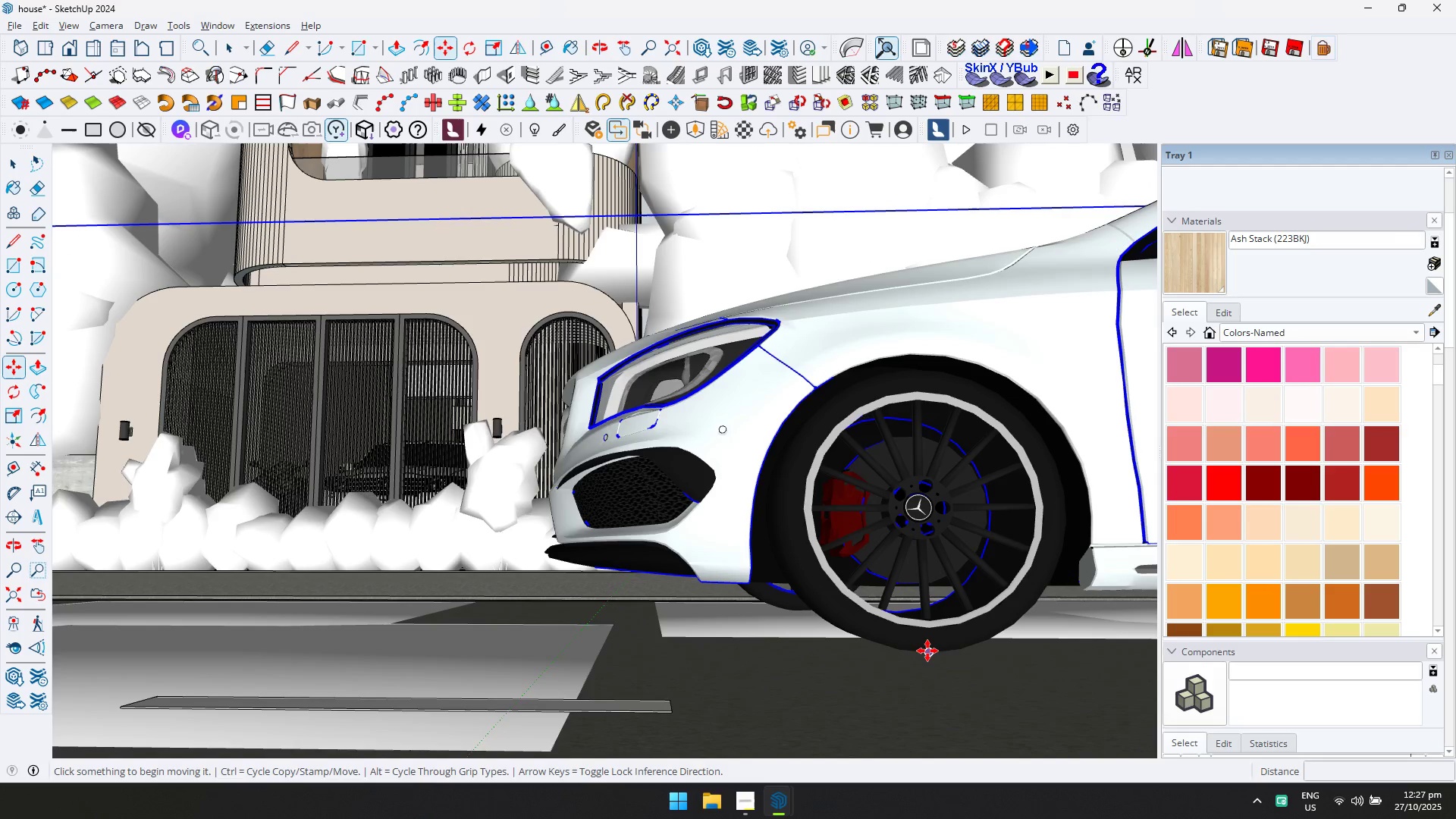 
left_click([927, 651])
 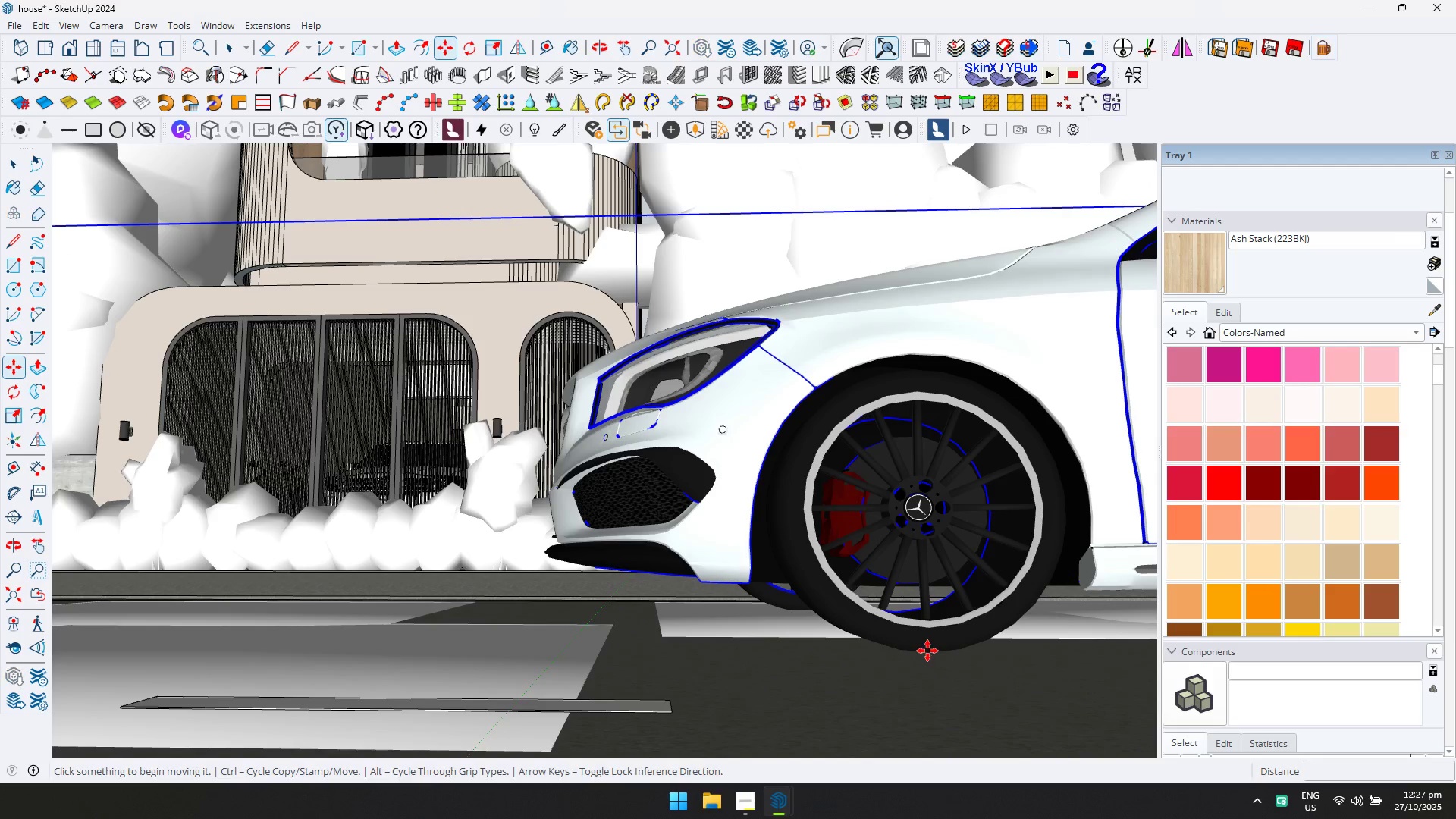 
key(ArrowUp)
 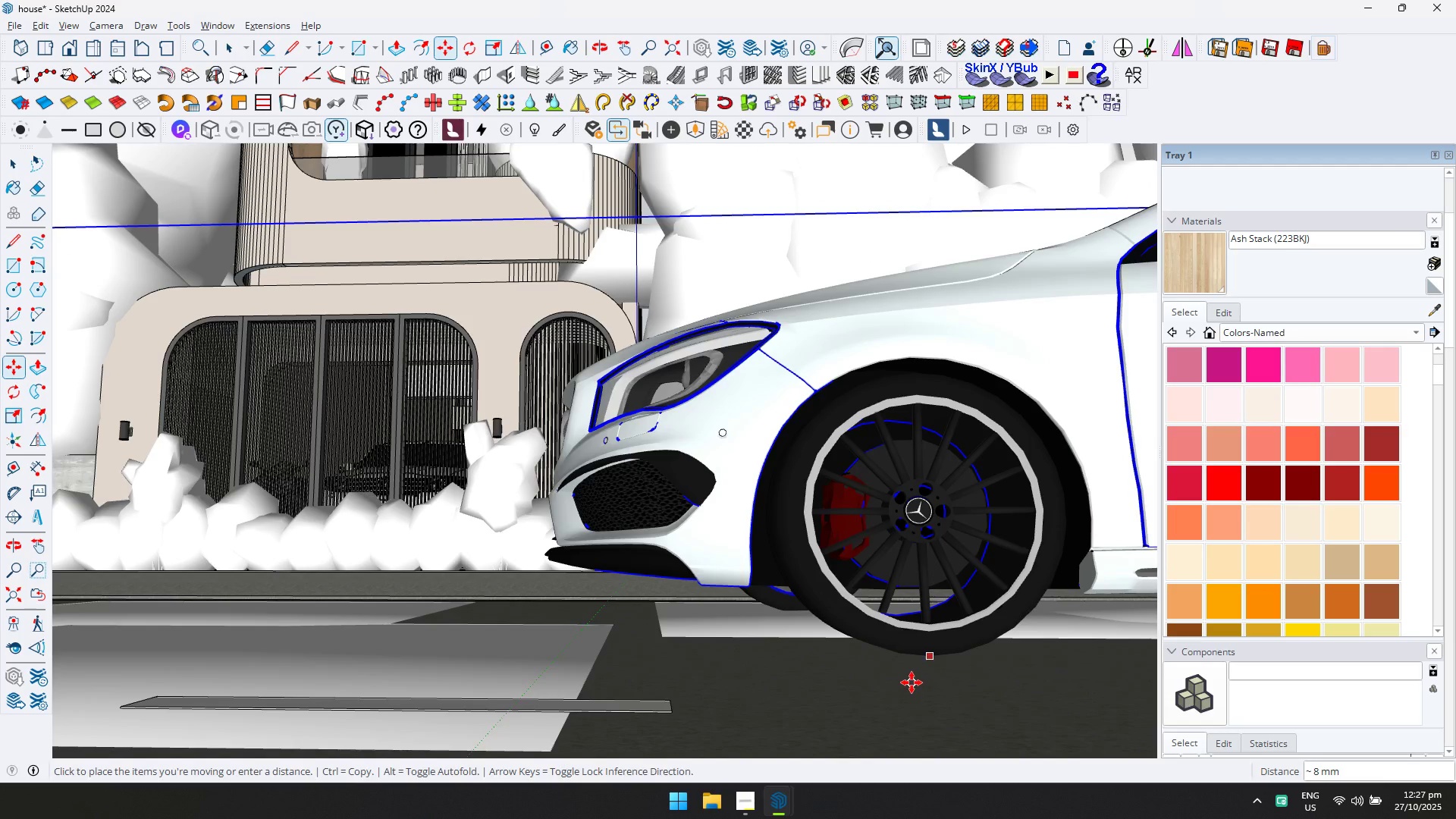 
left_click([912, 682])